 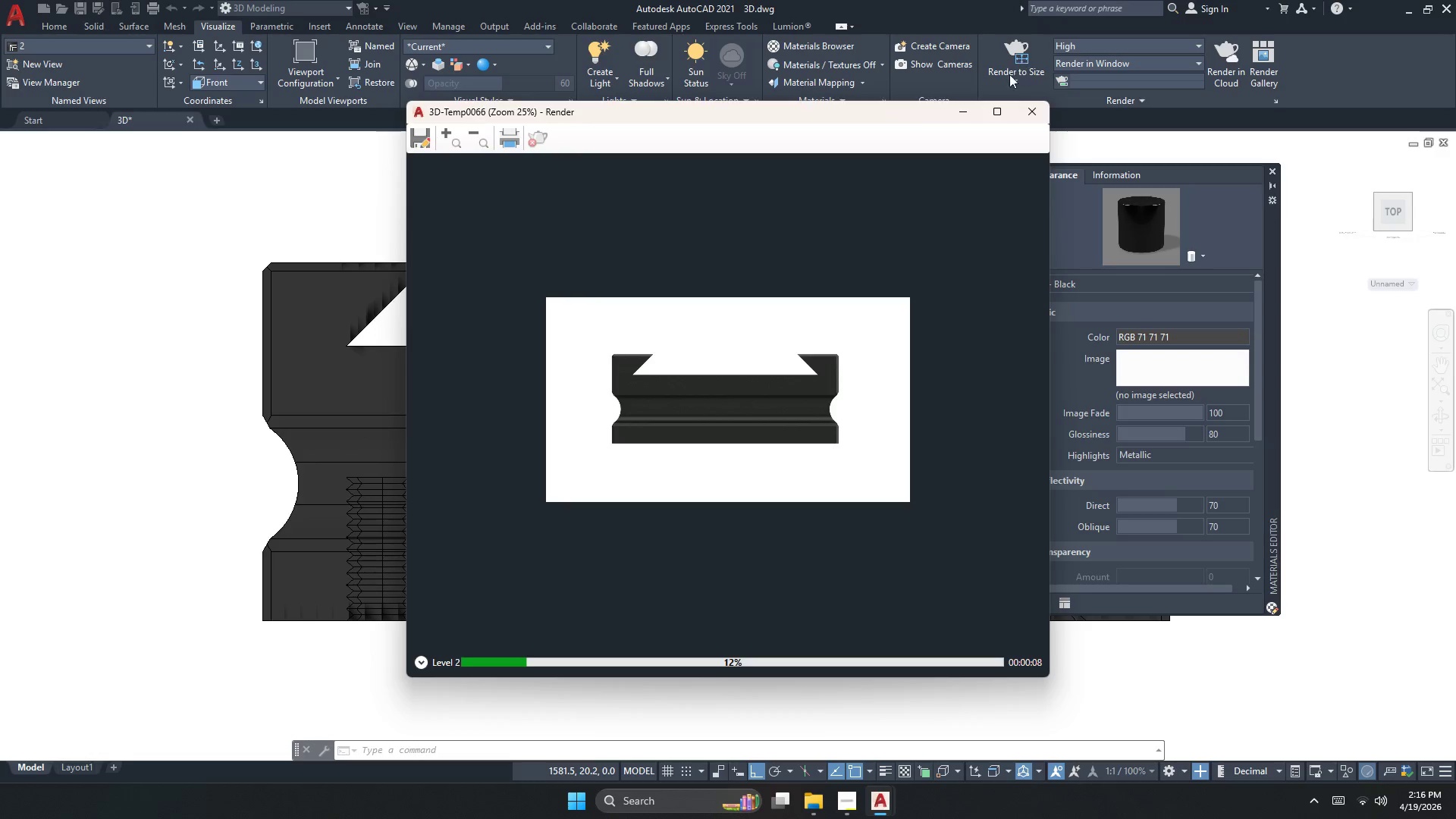 
scroll: coordinate [629, 426], scroll_direction: up, amount: 3.0
 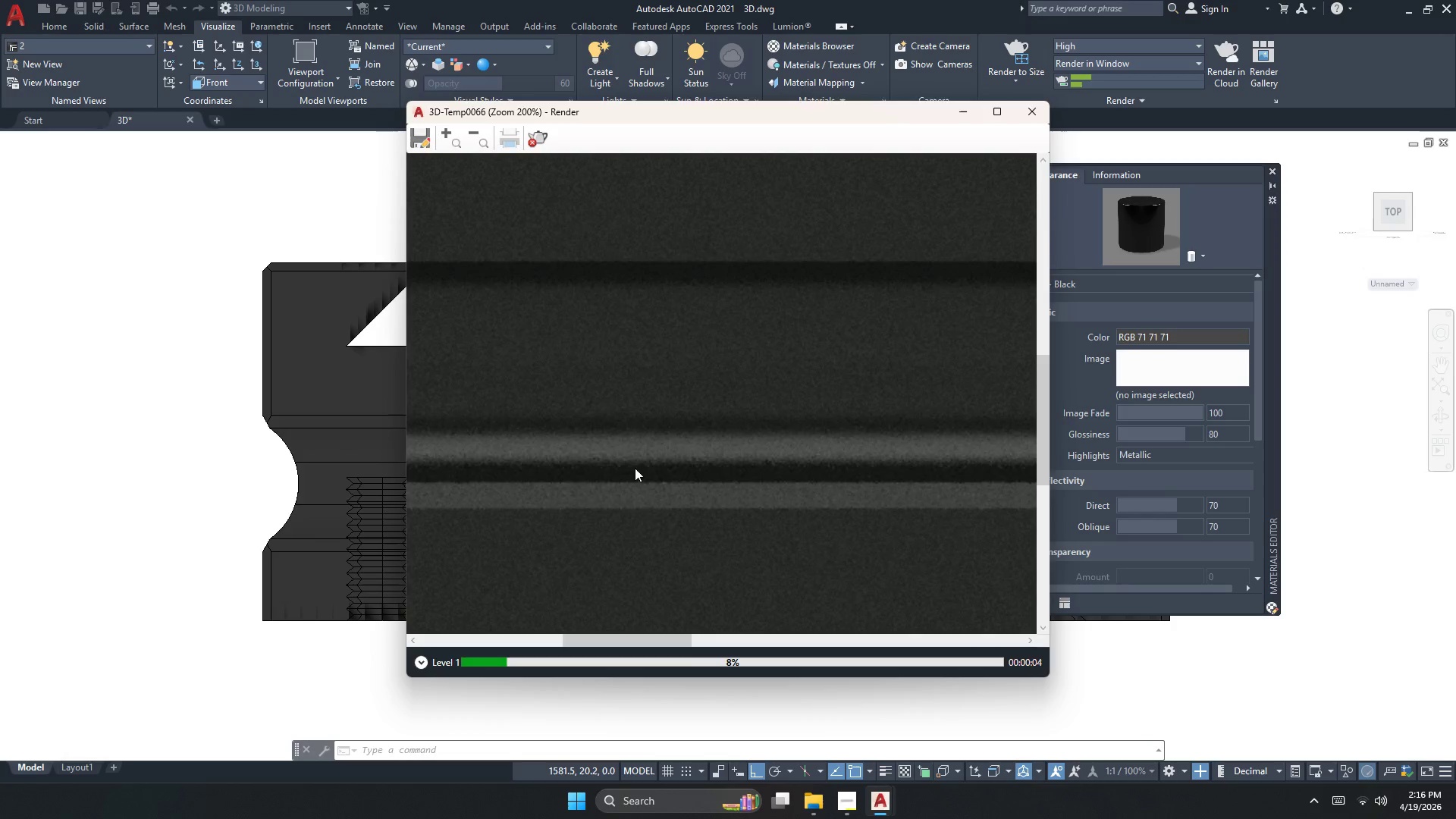 
scroll: coordinate [658, 503], scroll_direction: down, amount: 4.0
 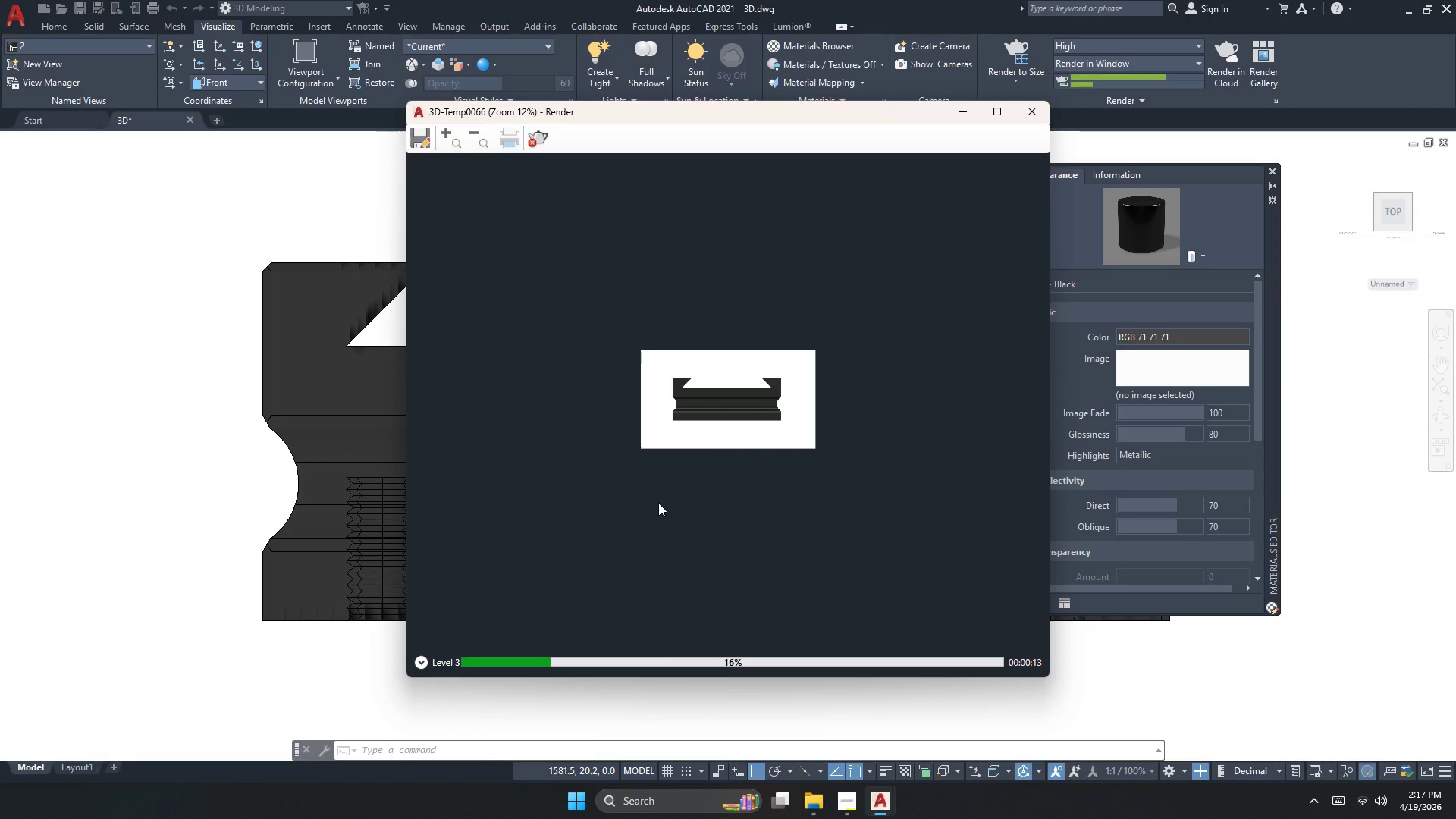 
scroll: coordinate [658, 503], scroll_direction: up, amount: 1.0
 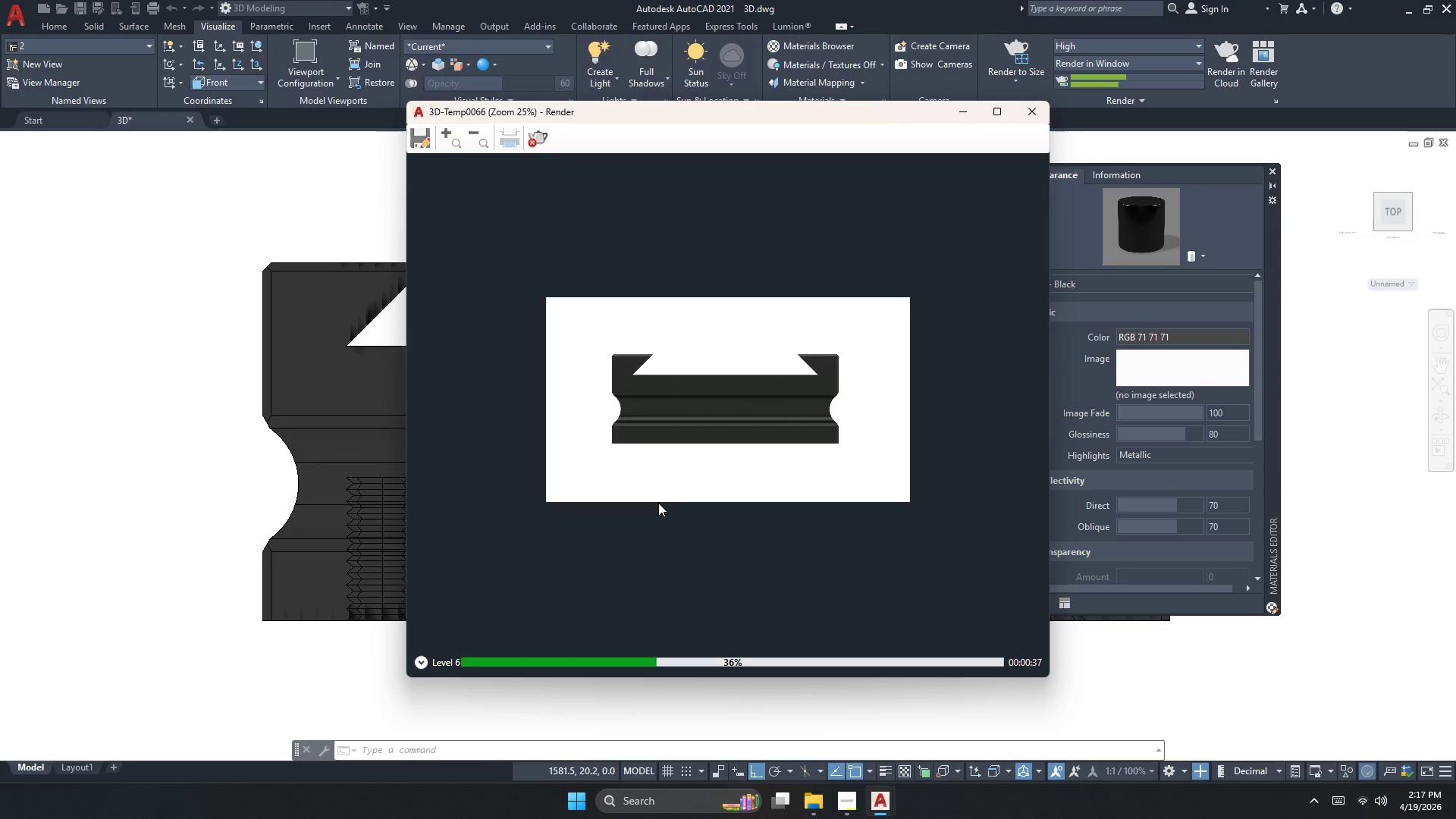 
wait(27.11)
 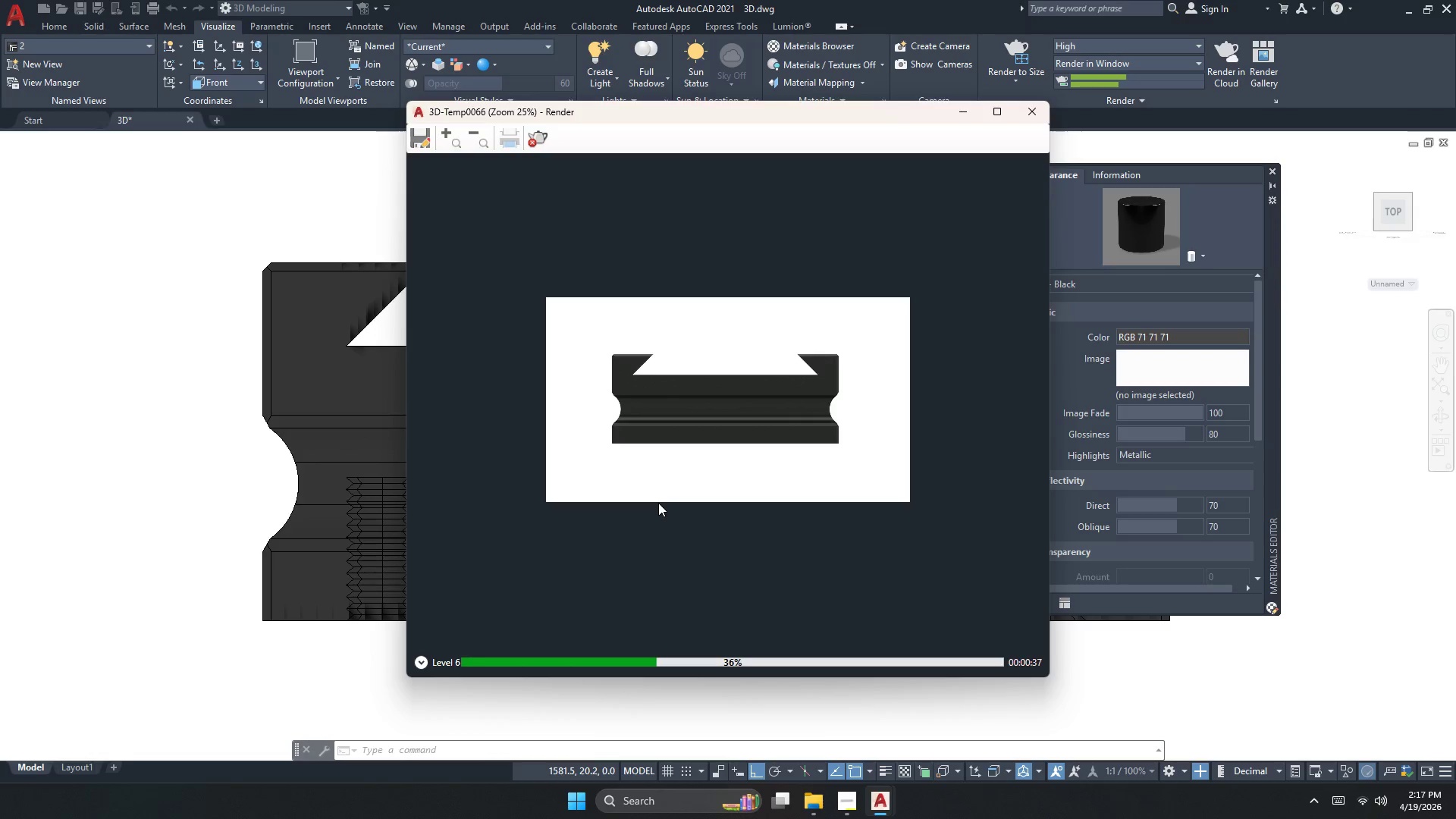 
scroll: coordinate [802, 484], scroll_direction: up, amount: 1.0
 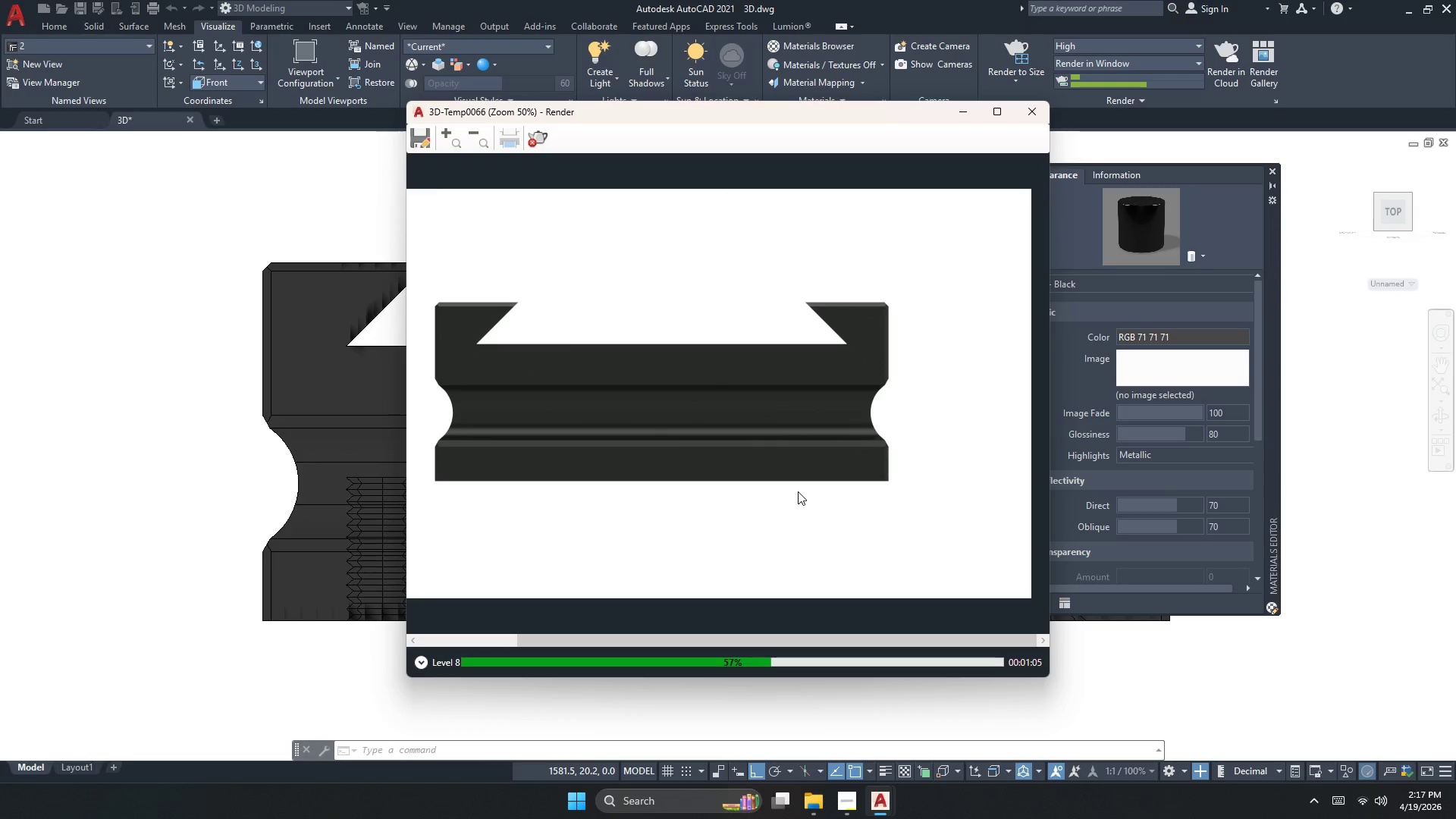 
wait(25.14)
 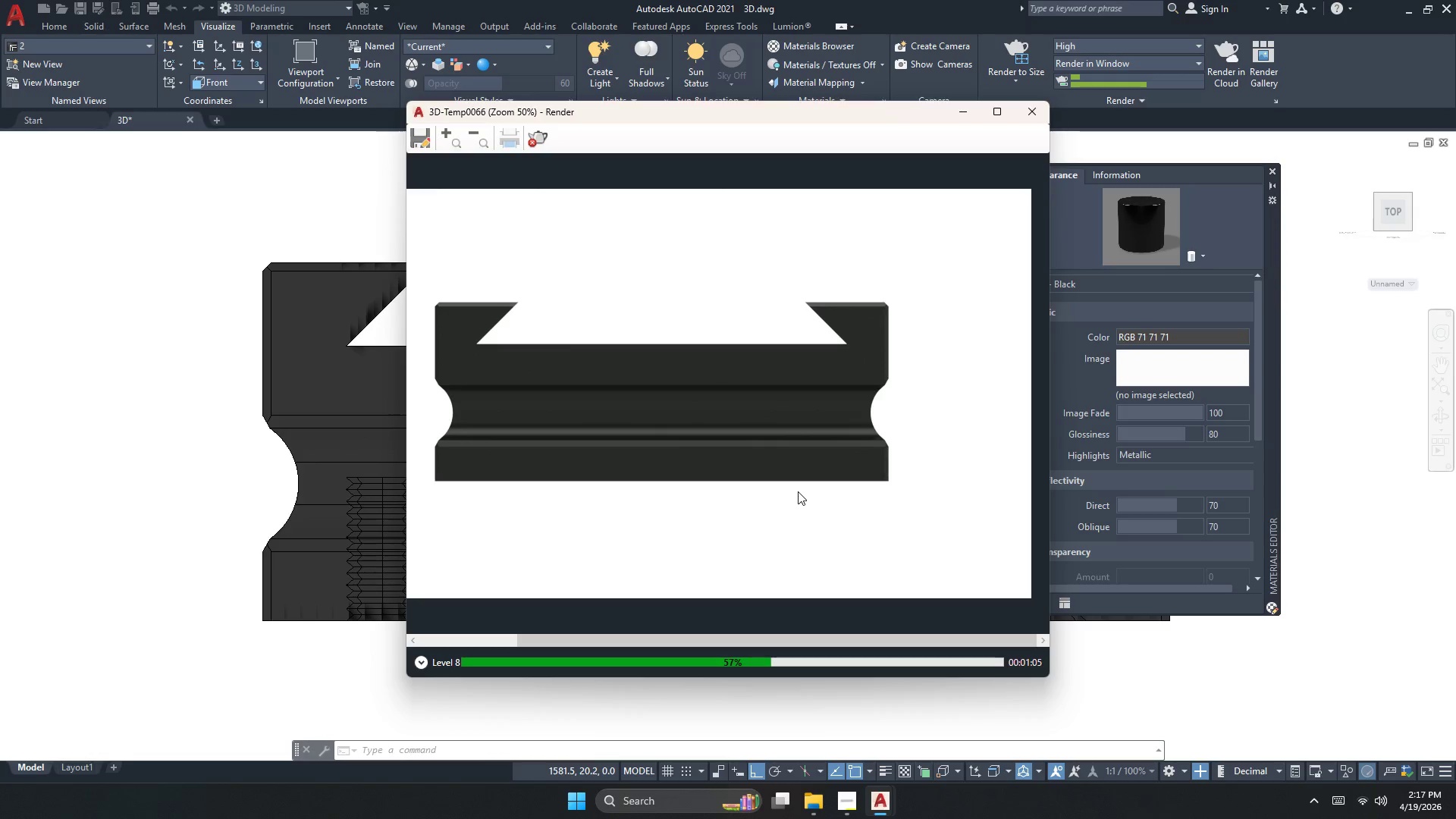 
scroll: coordinate [614, 552], scroll_direction: down, amount: 1.0
 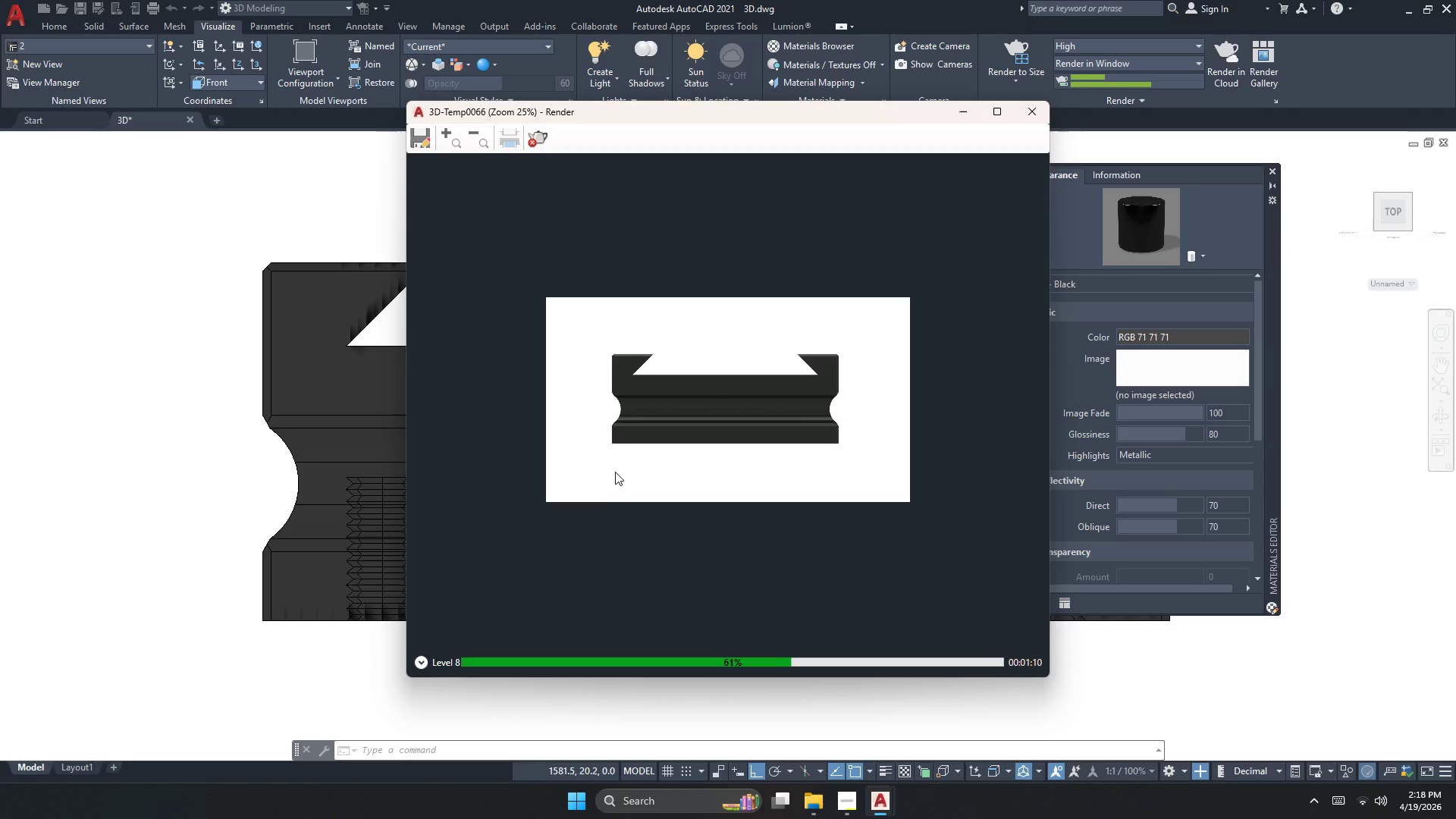 
scroll: coordinate [638, 334], scroll_direction: up, amount: 2.0
 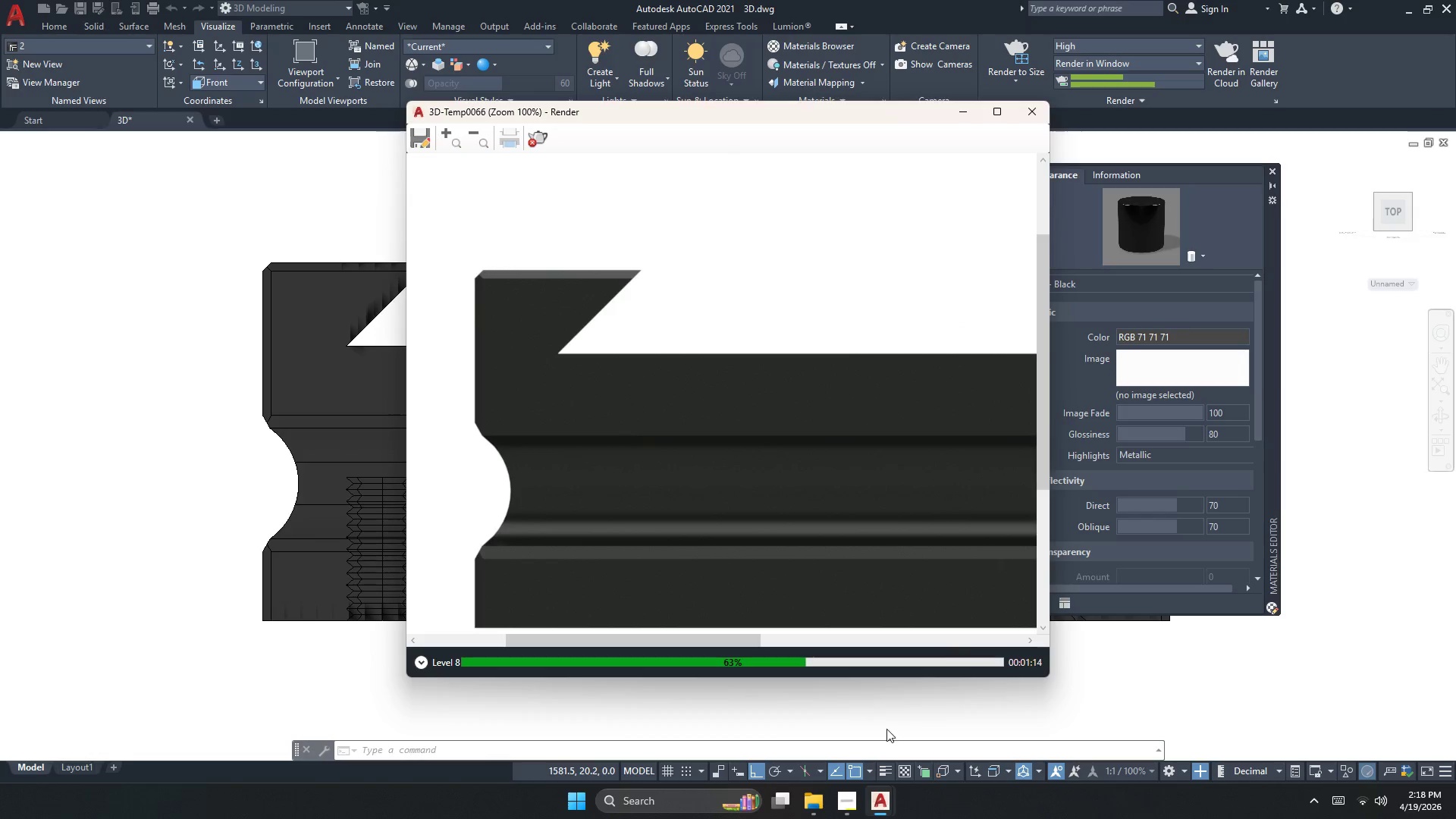 
left_click([848, 806])
 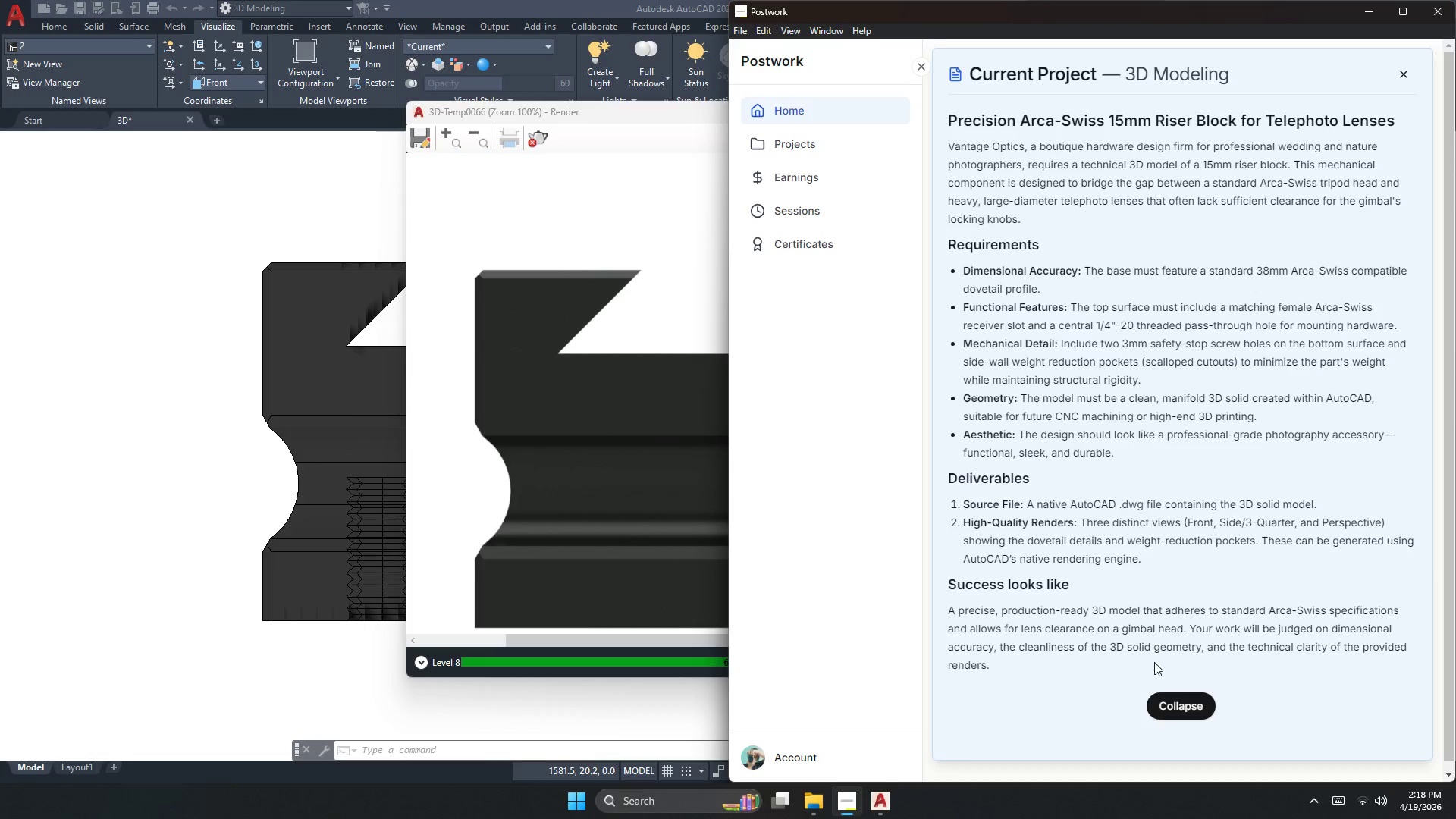 
left_click([1183, 717])